 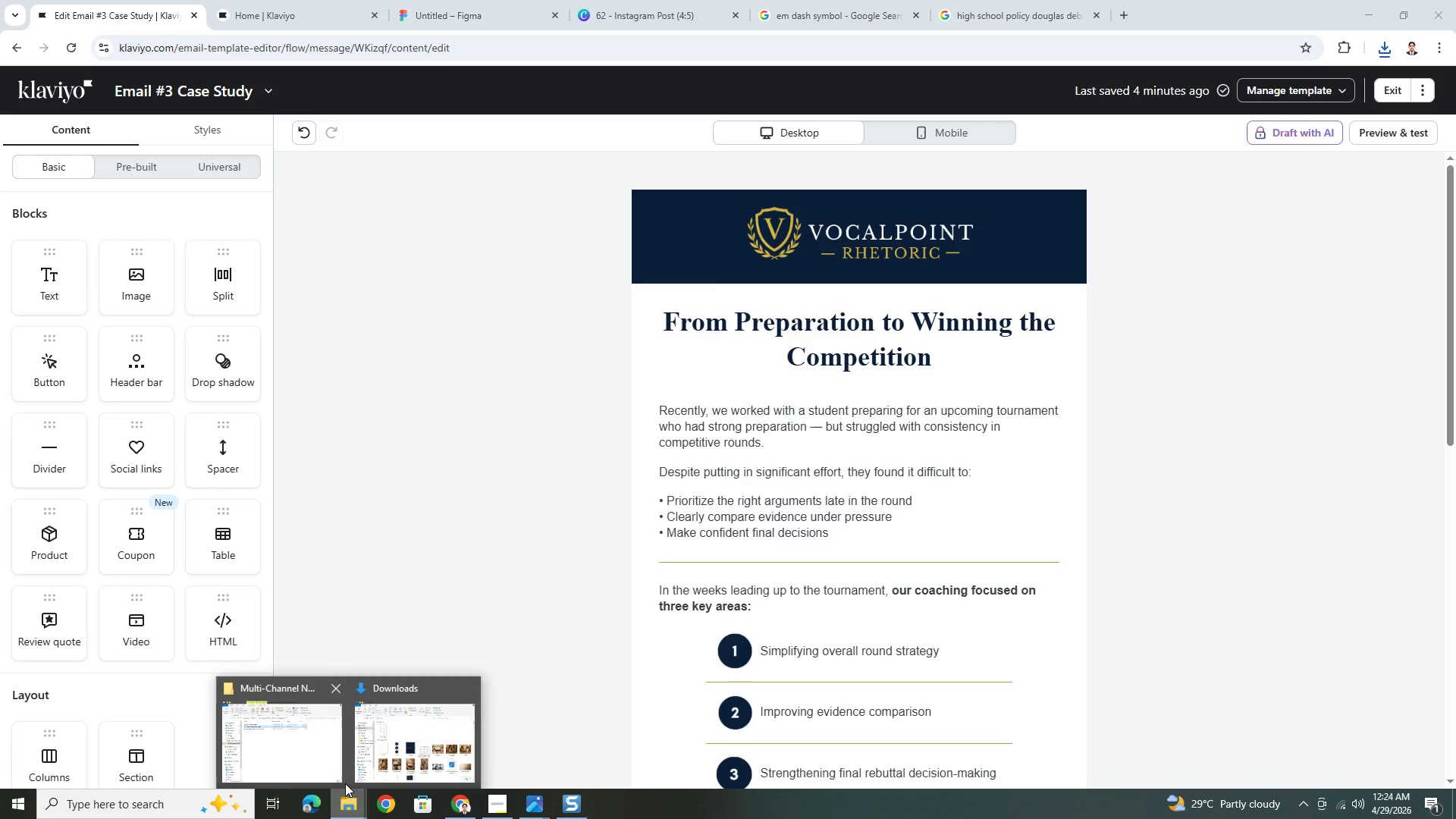 
left_click([311, 745])
 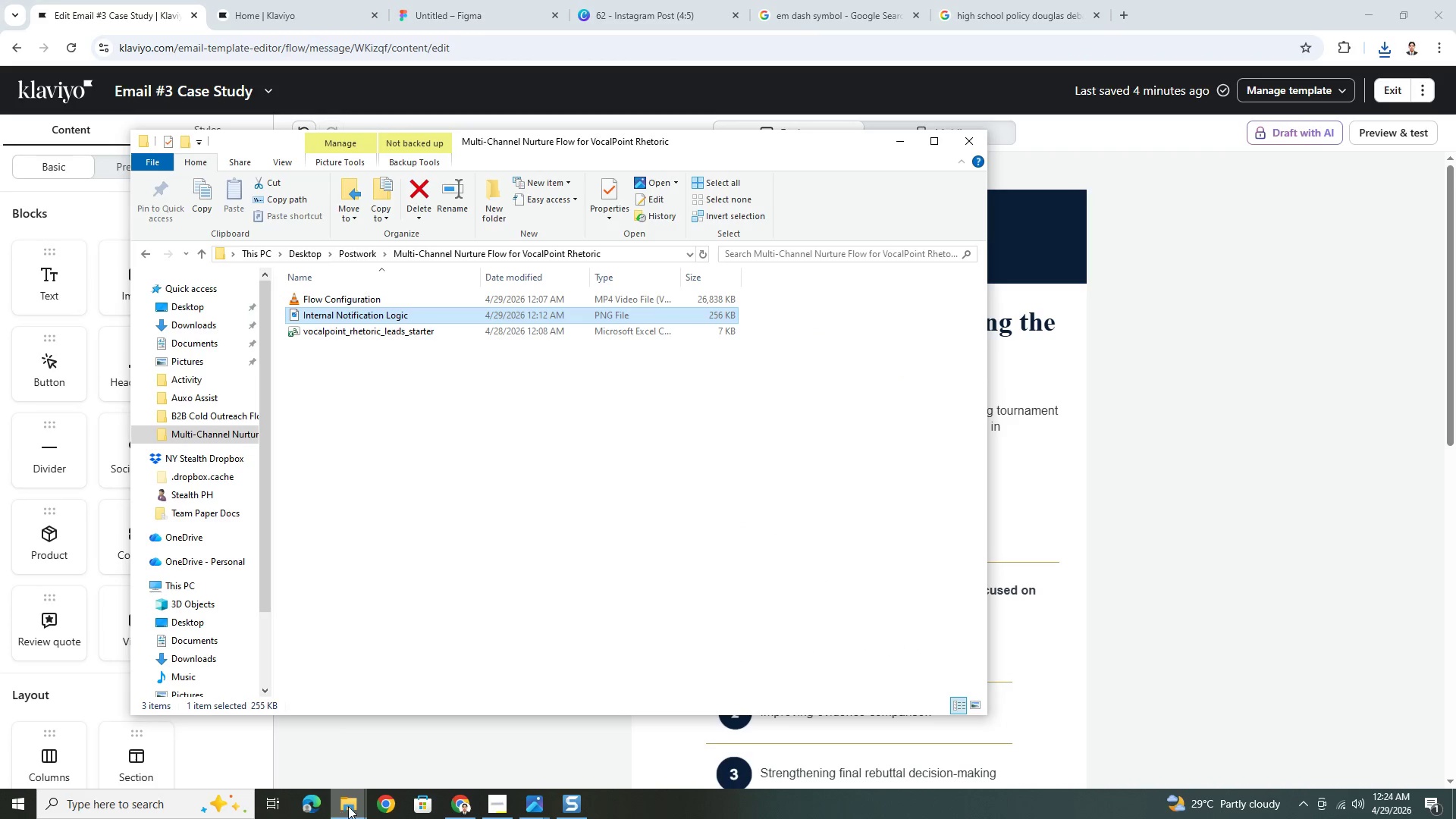 
double_click([457, 717])
 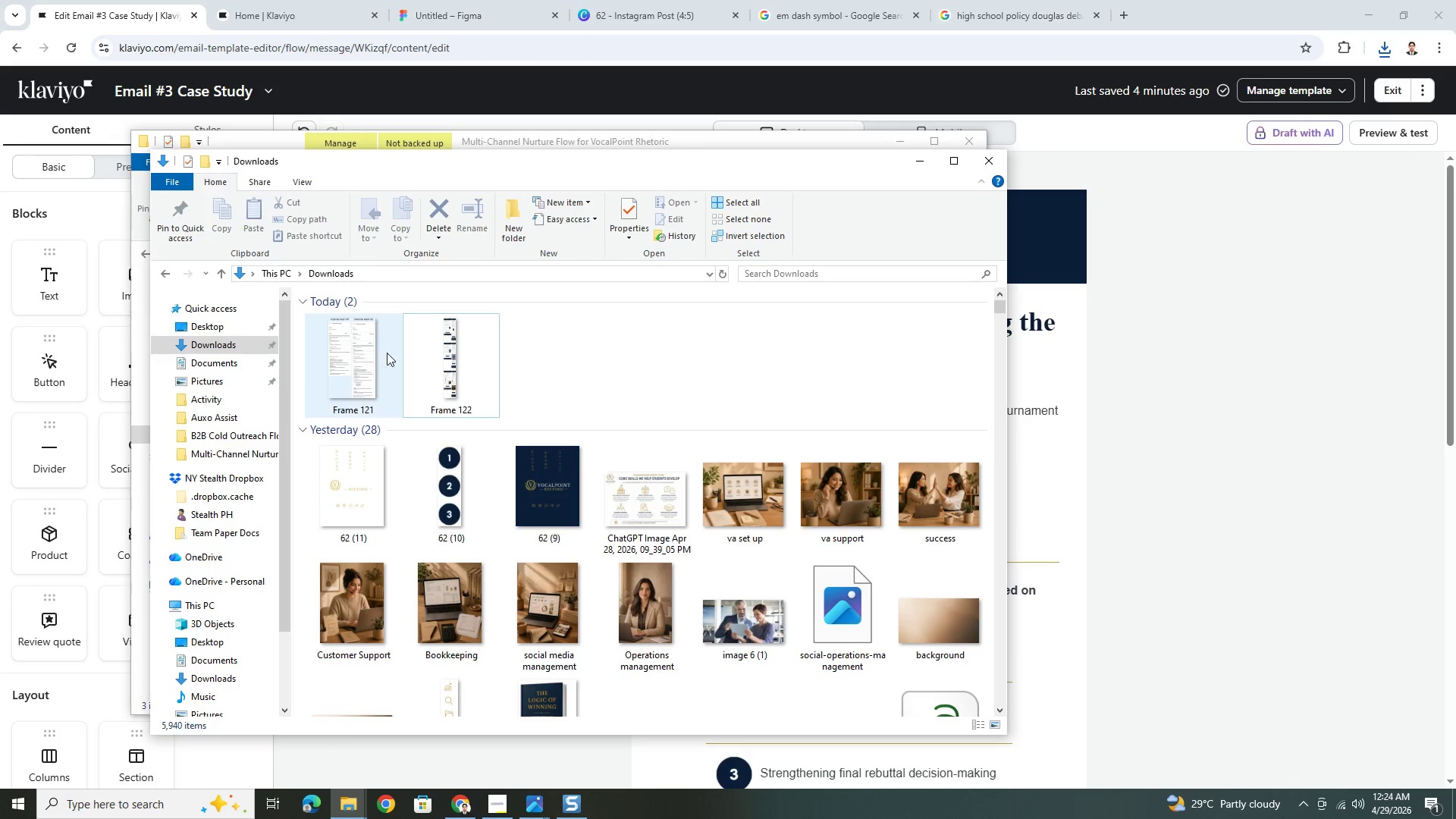 
left_click([460, 358])
 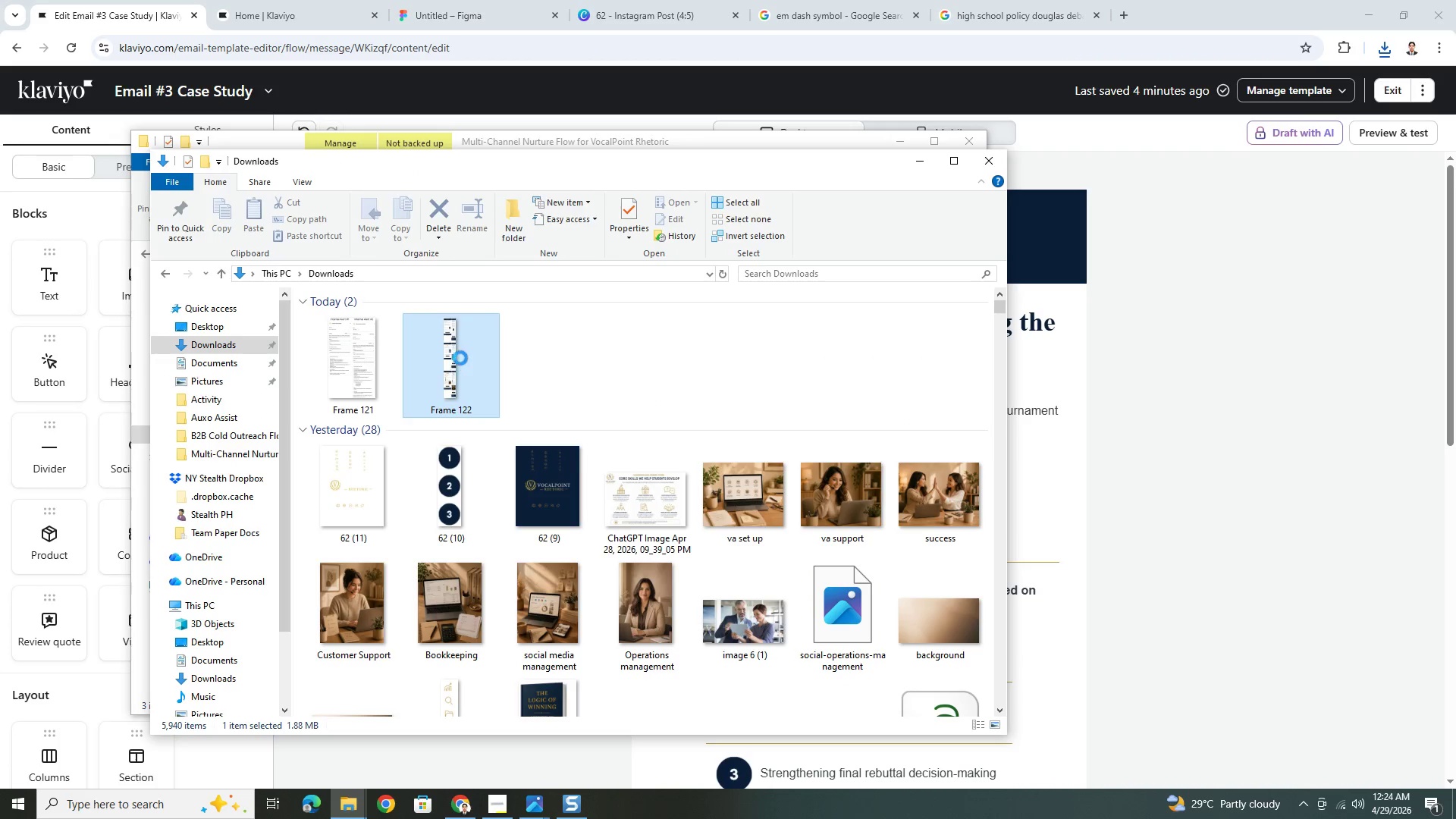 
key(F2)
 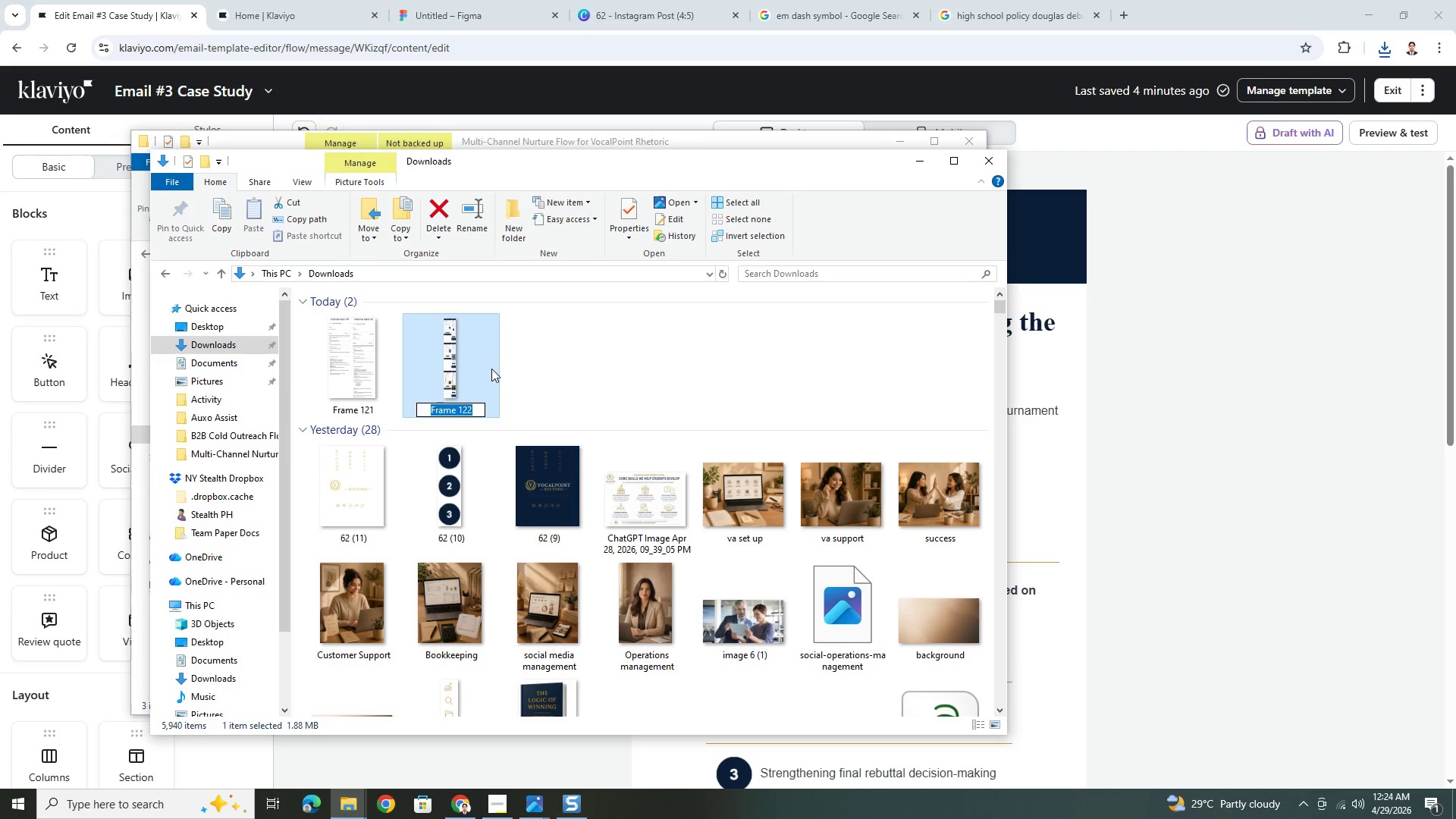 
key(Control+V)
 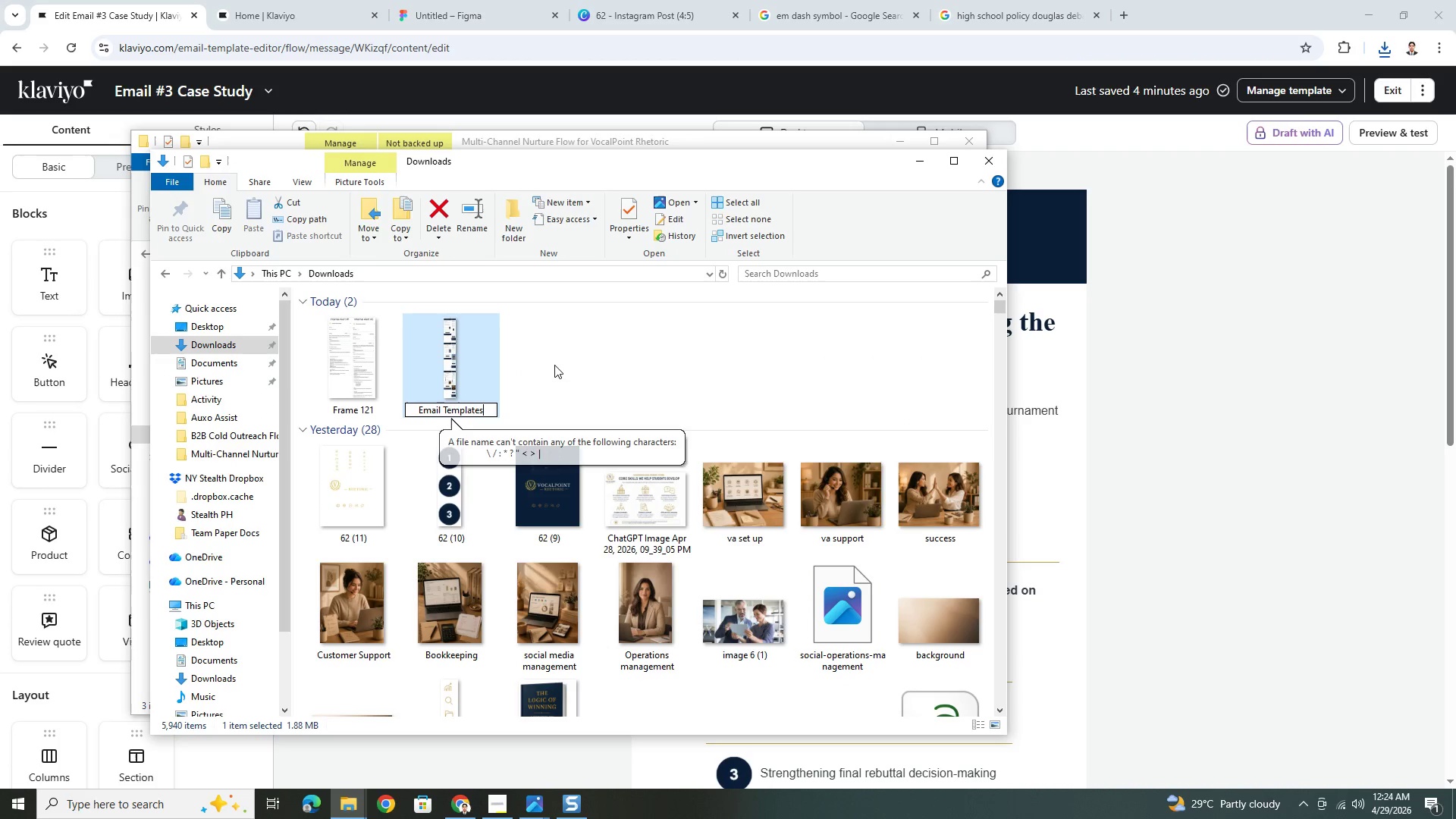 
left_click([554, 365])
 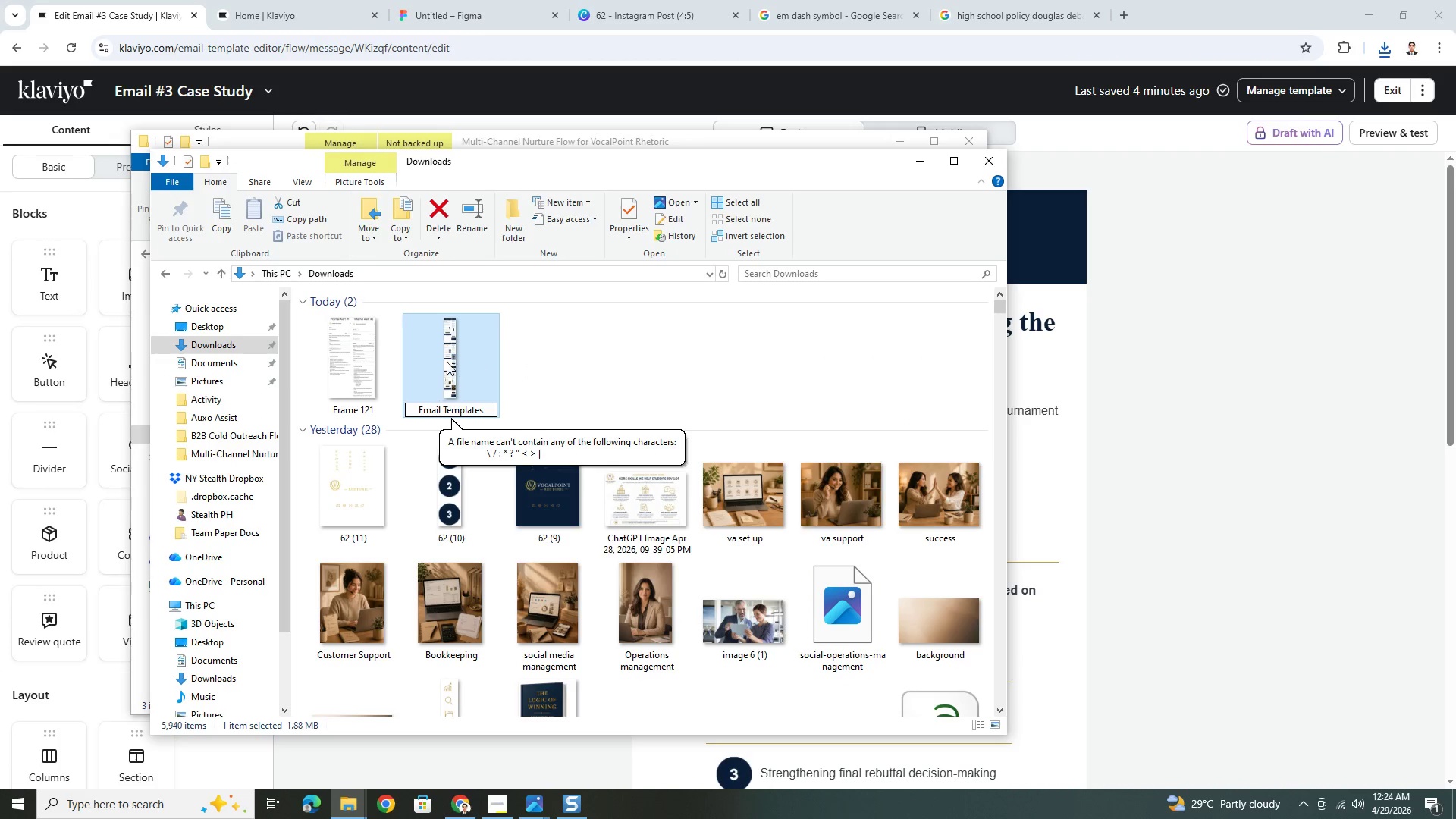 
left_click([445, 361])
 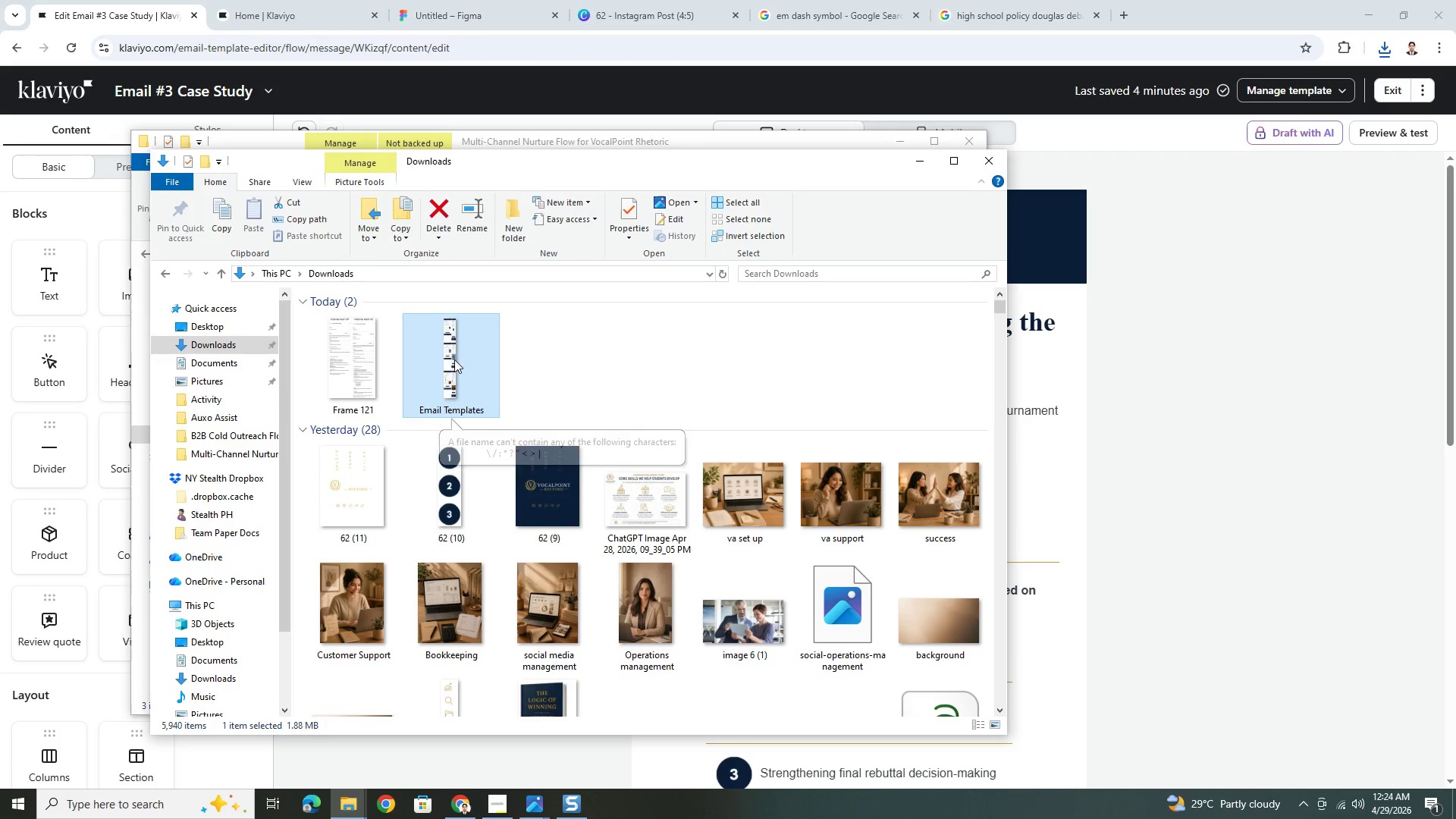 
key(Control+ControlLeft)
 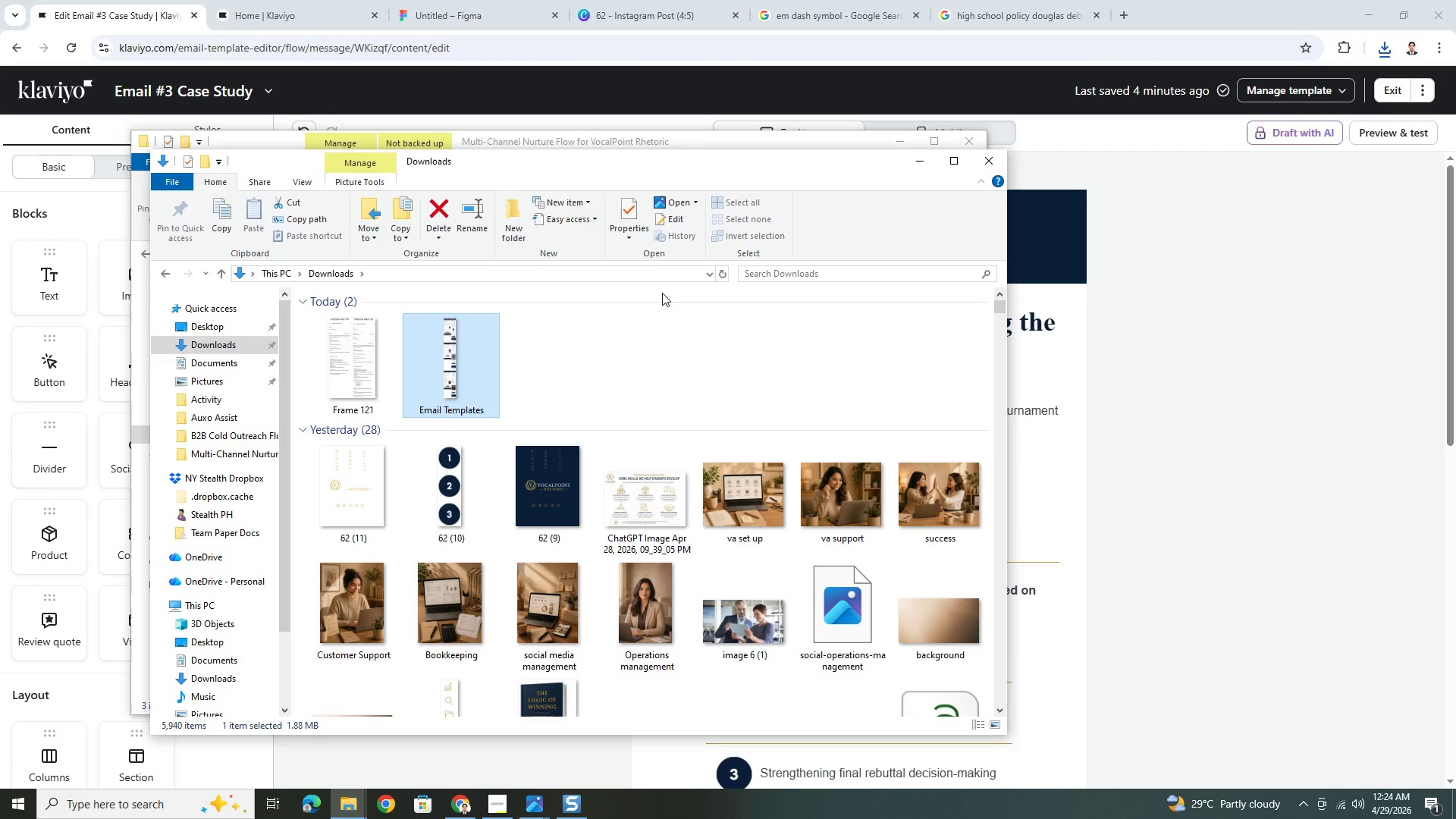 
key(Control+X)
 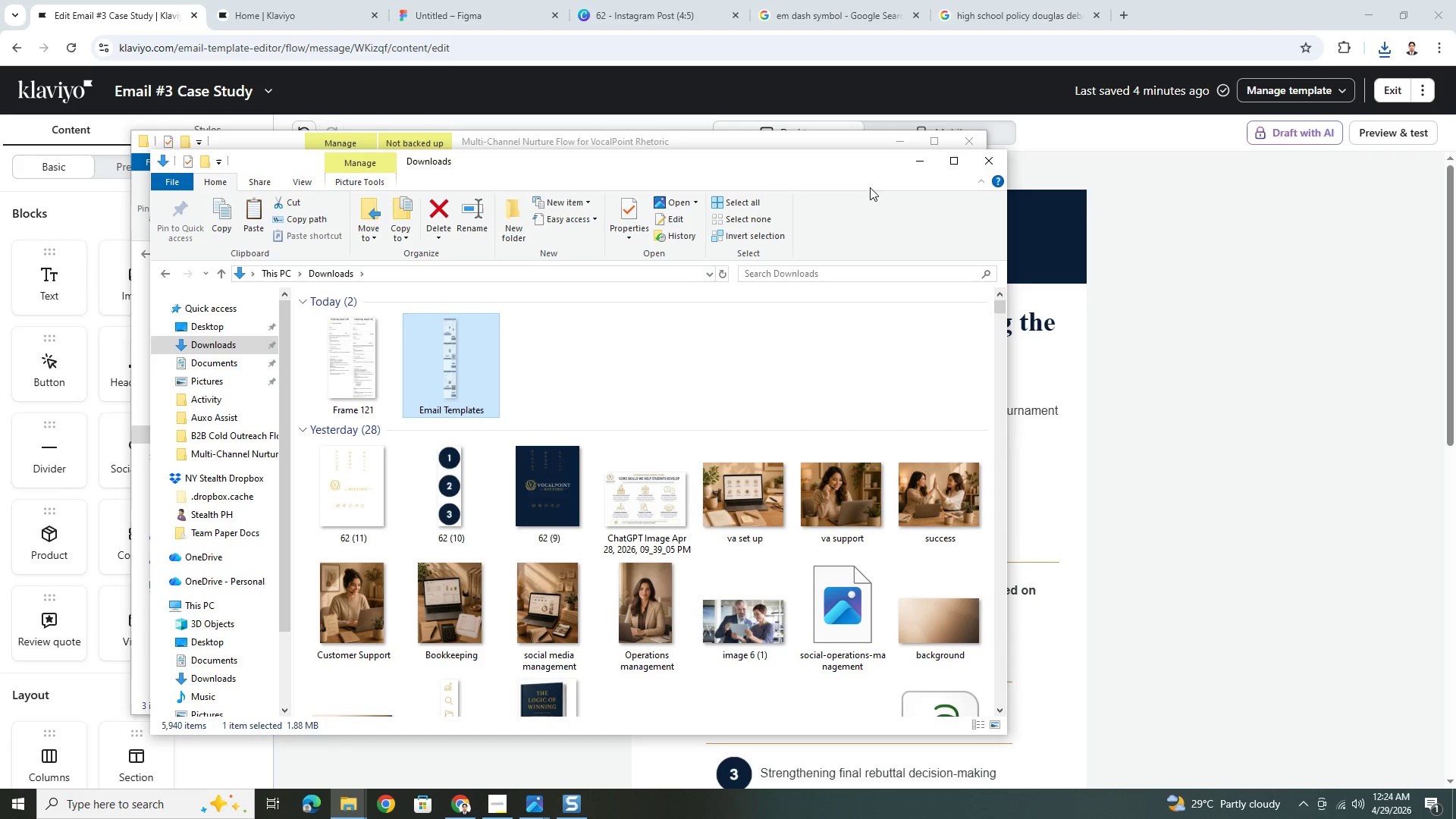 
double_click([638, 409])
 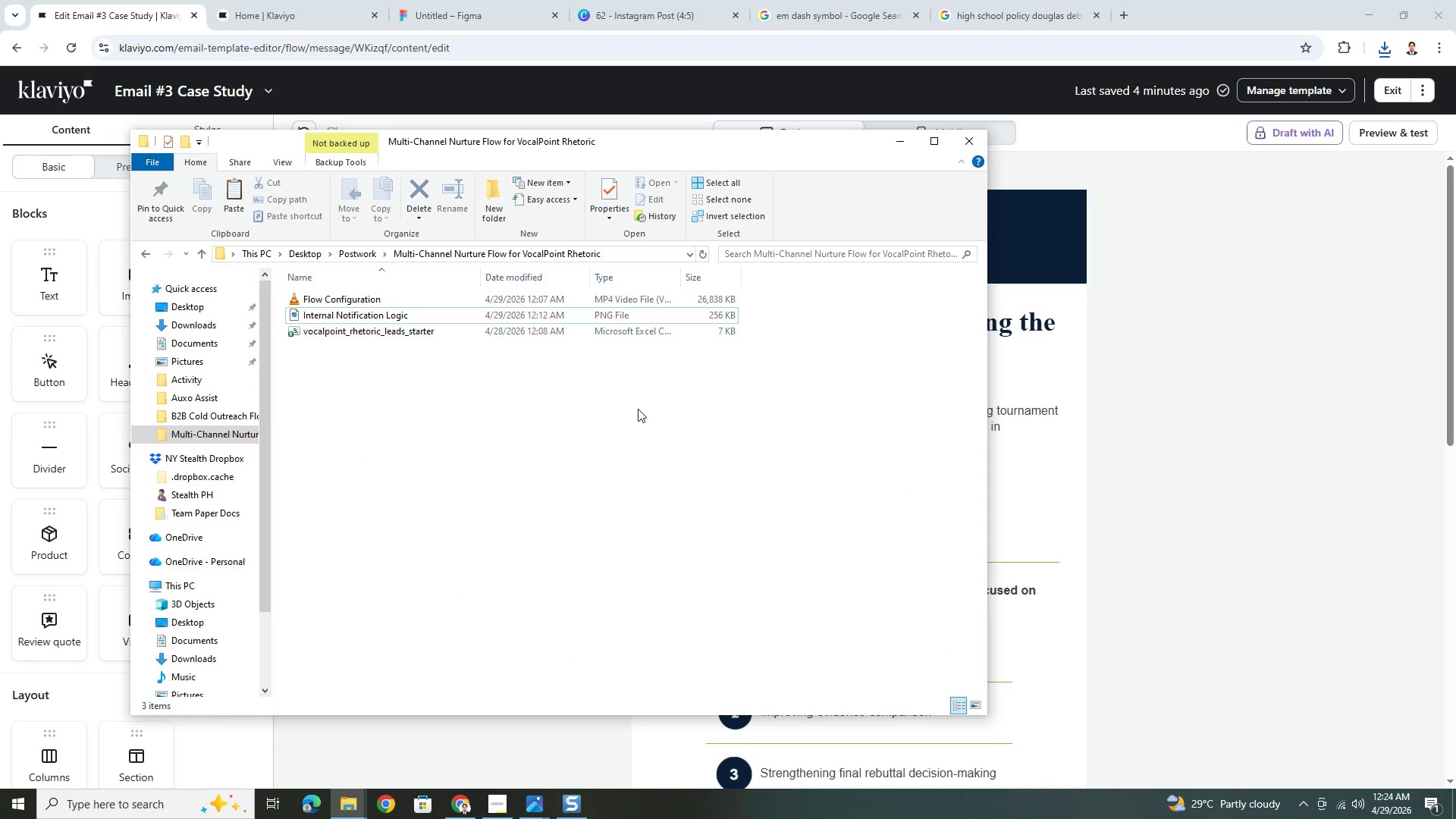 
key(Control+V)
 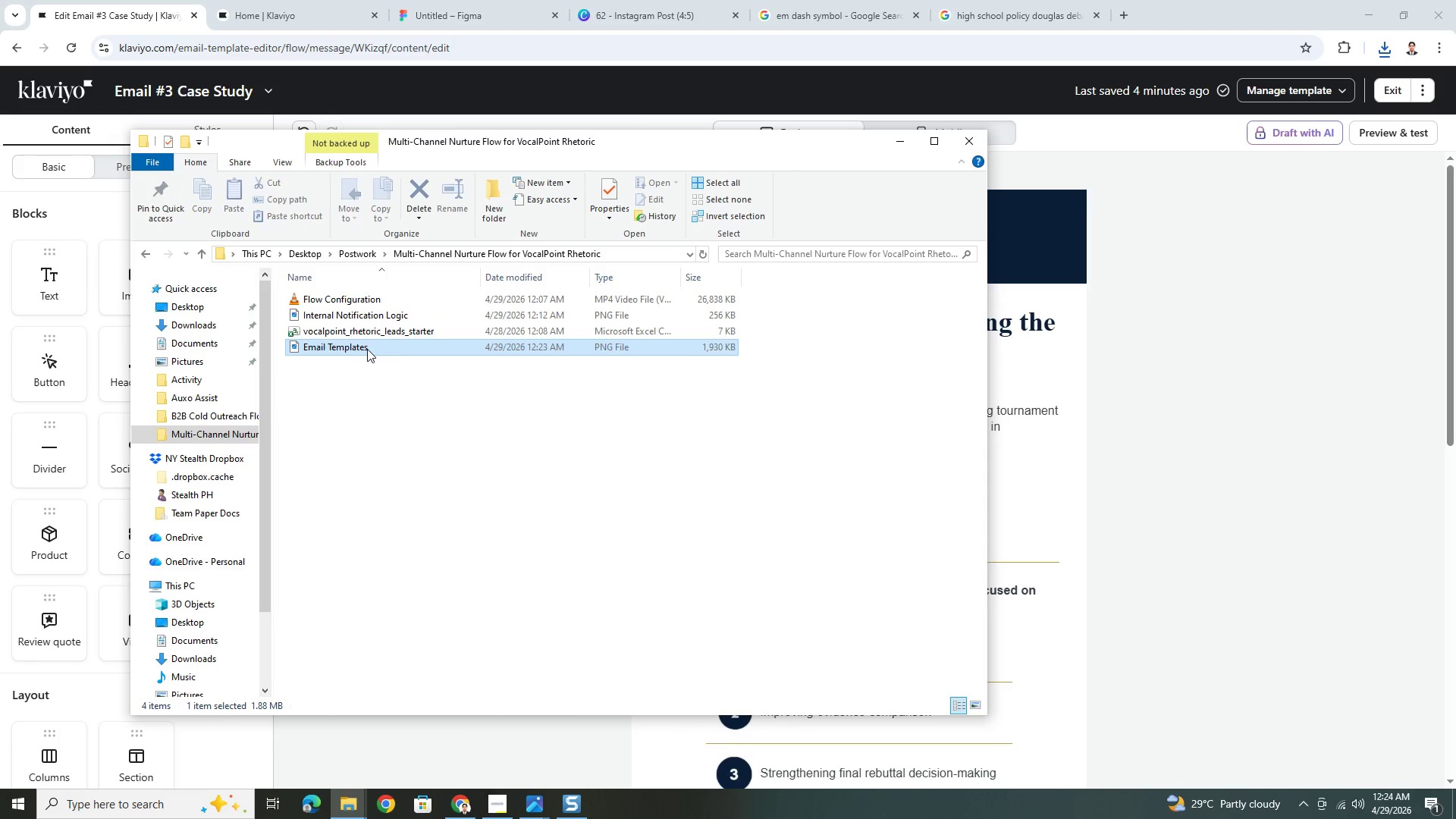 
double_click([366, 349])
 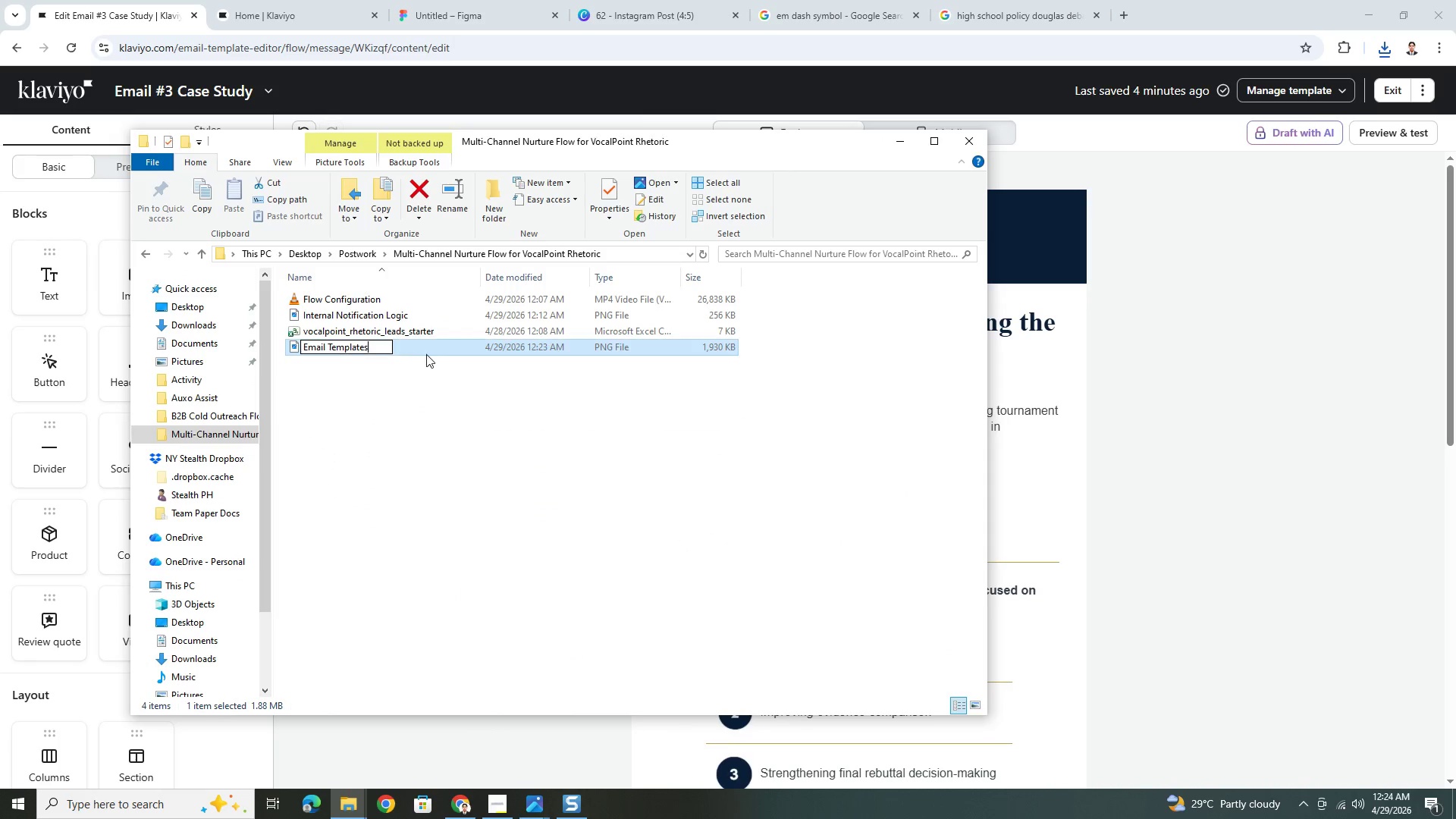 
double_click([428, 352])
 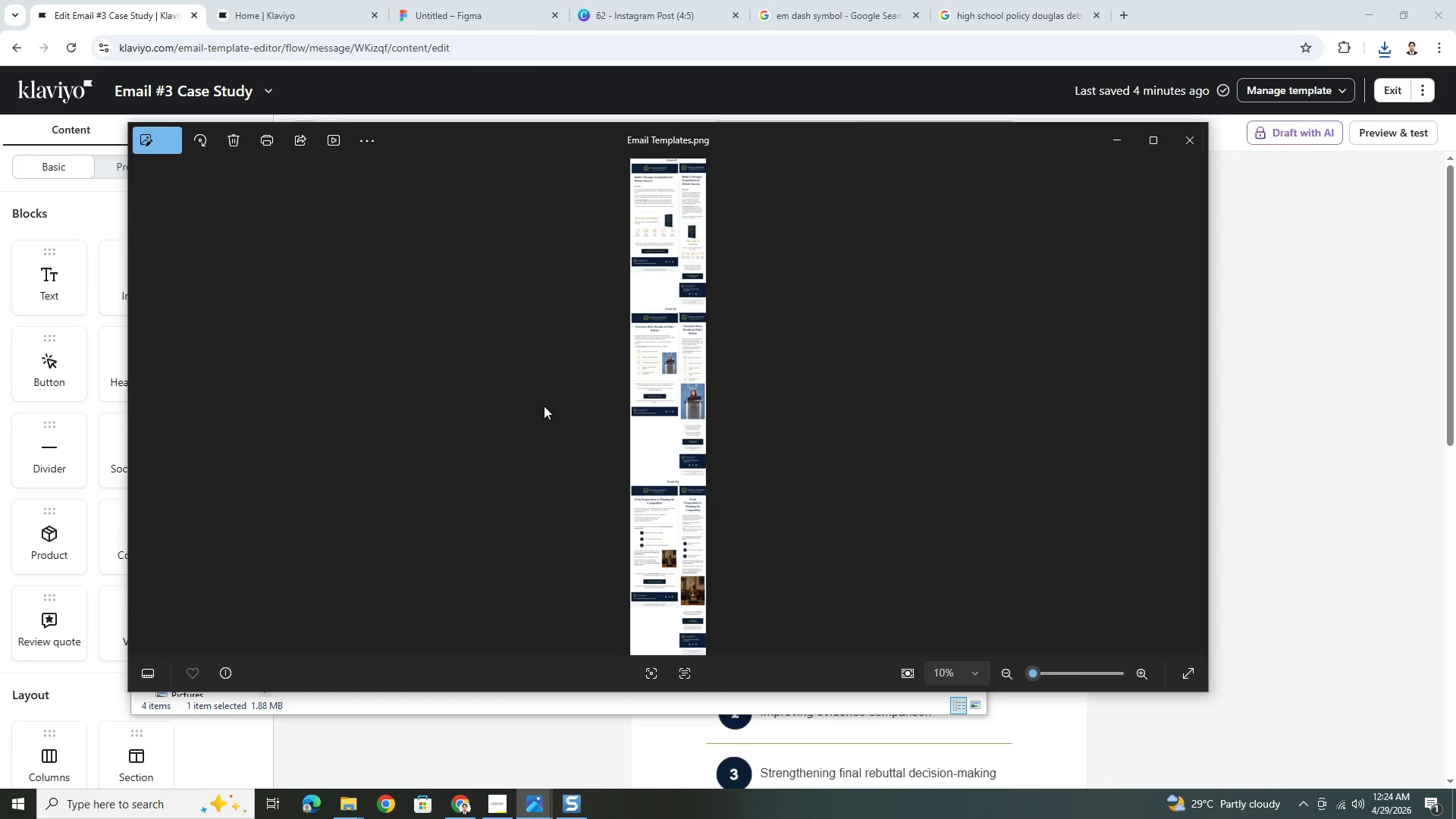 
scroll: coordinate [780, 408], scroll_direction: up, amount: 21.0
 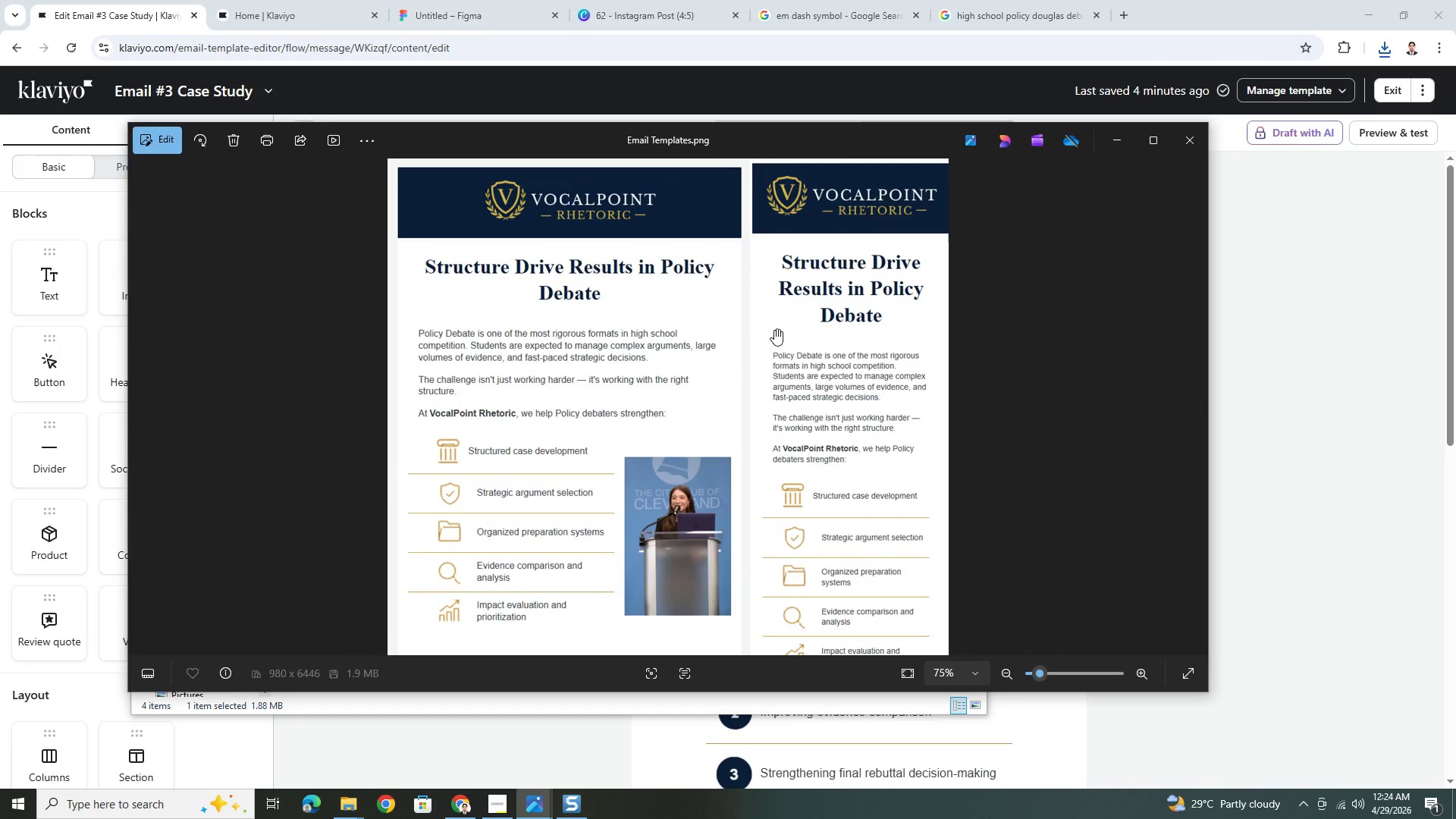 
left_click_drag(start_coordinate=[774, 329], to_coordinate=[783, 629])
 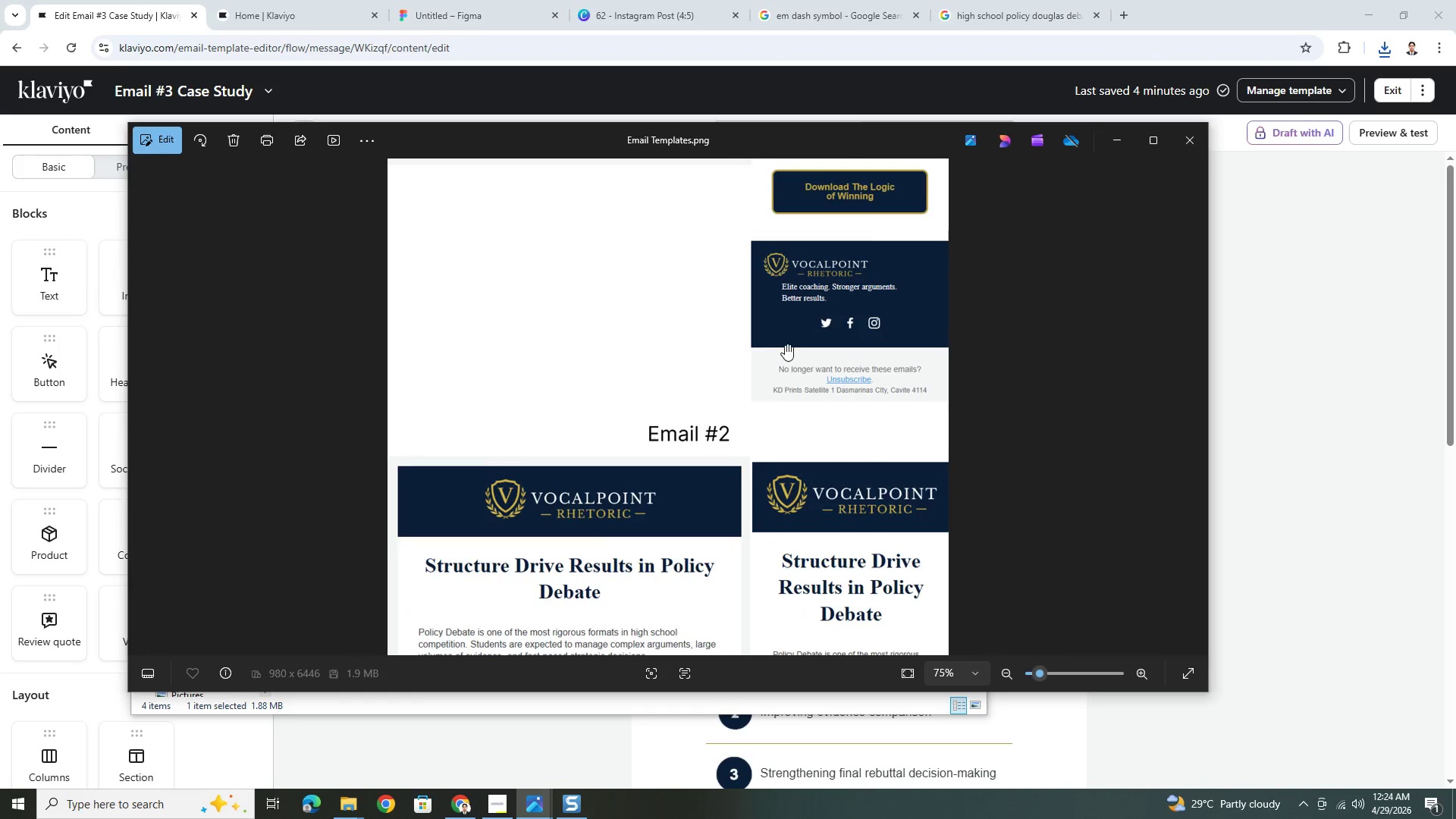 
left_click_drag(start_coordinate=[785, 342], to_coordinate=[799, 613])
 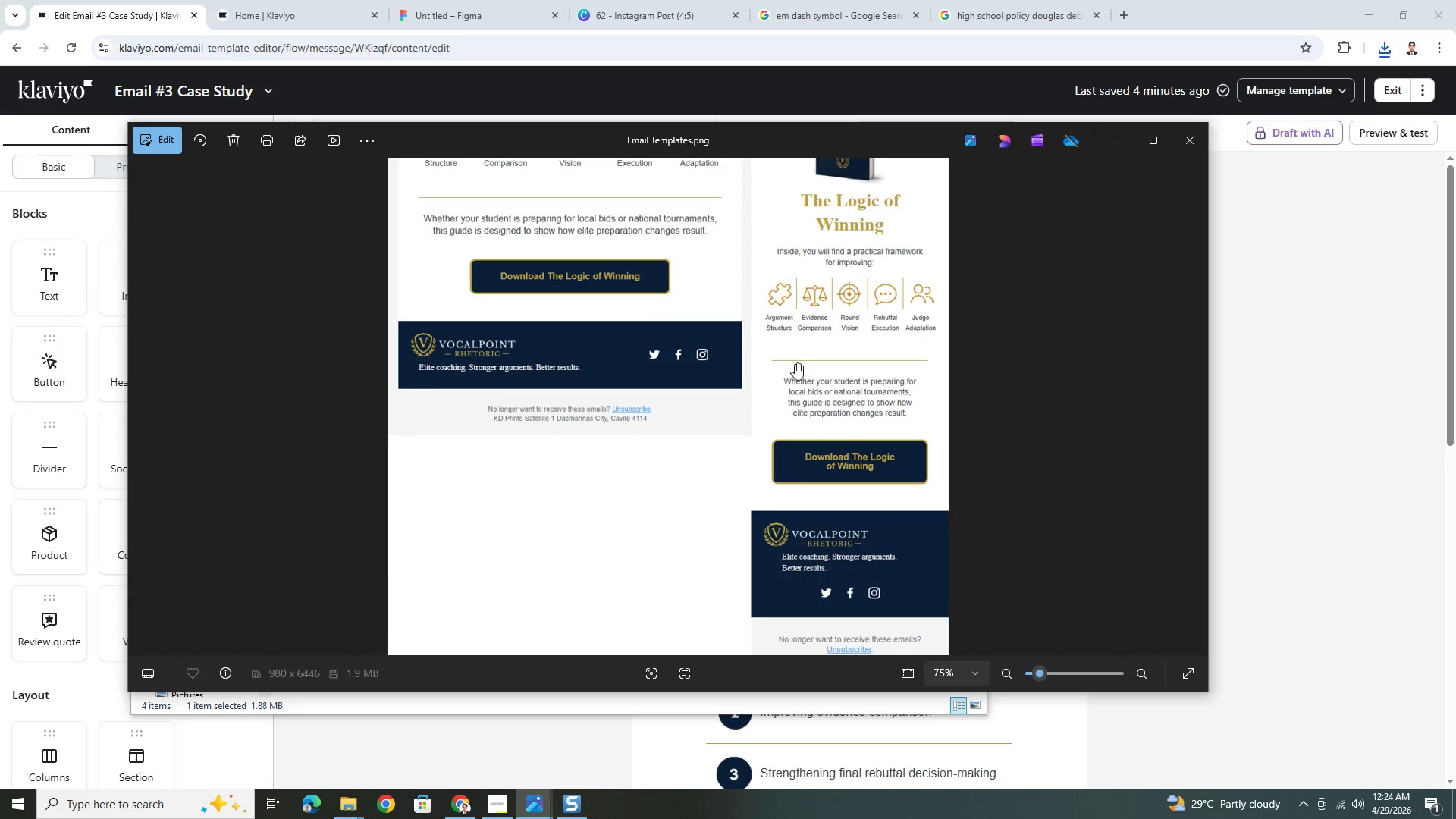 
left_click_drag(start_coordinate=[795, 364], to_coordinate=[794, 610])
 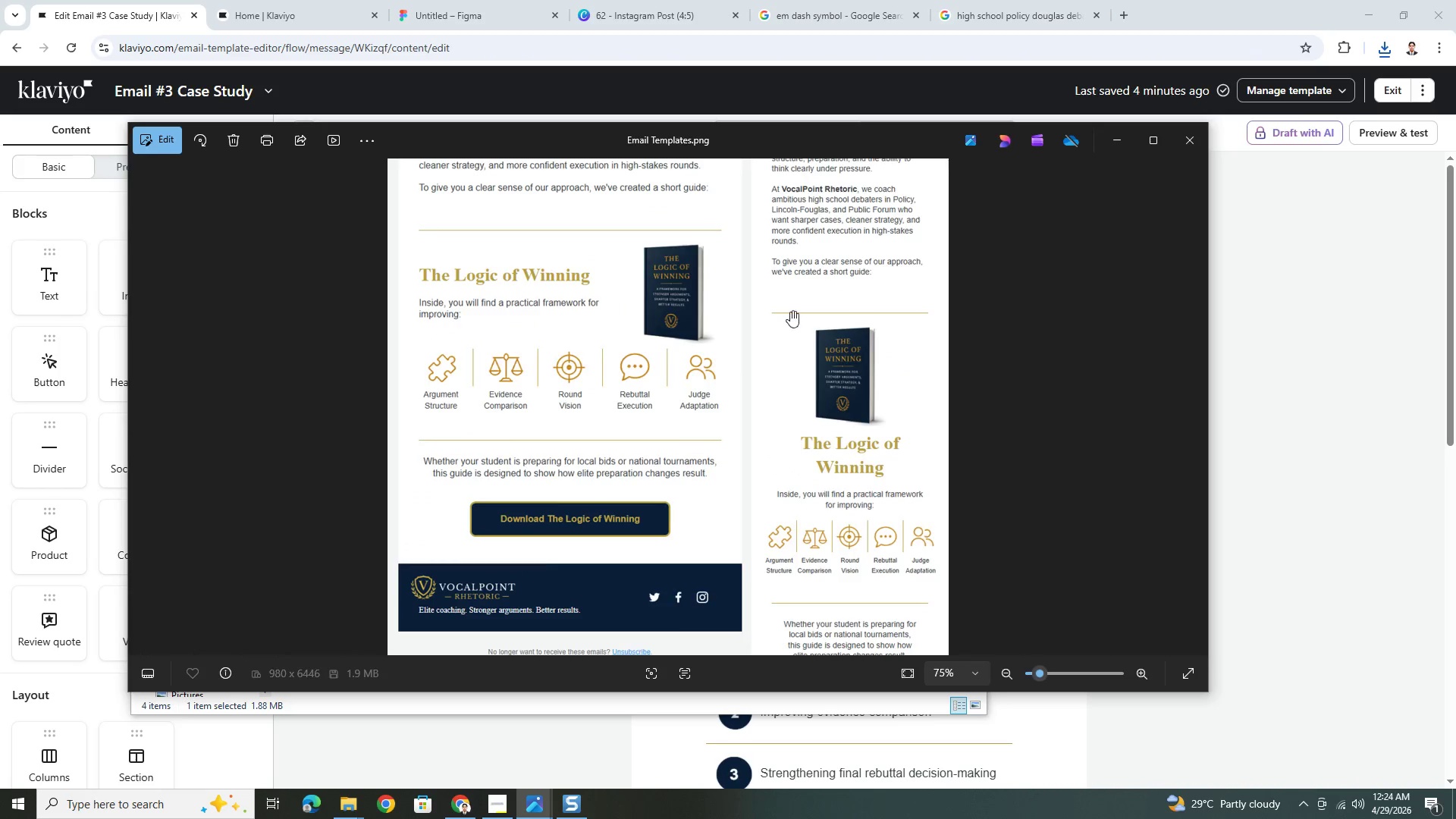 
left_click_drag(start_coordinate=[790, 310], to_coordinate=[779, 558])
 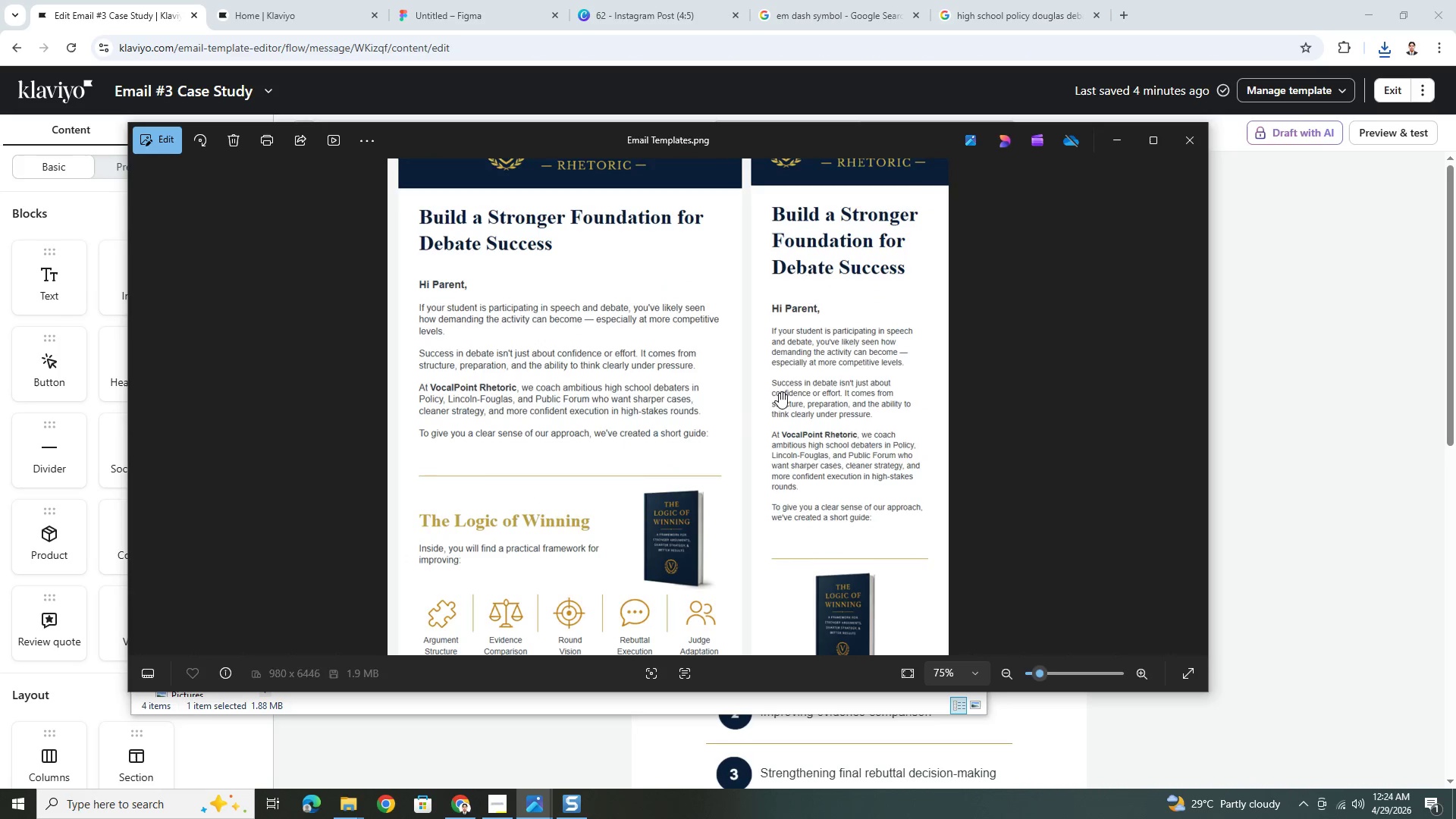 
left_click_drag(start_coordinate=[779, 392], to_coordinate=[779, 494])
 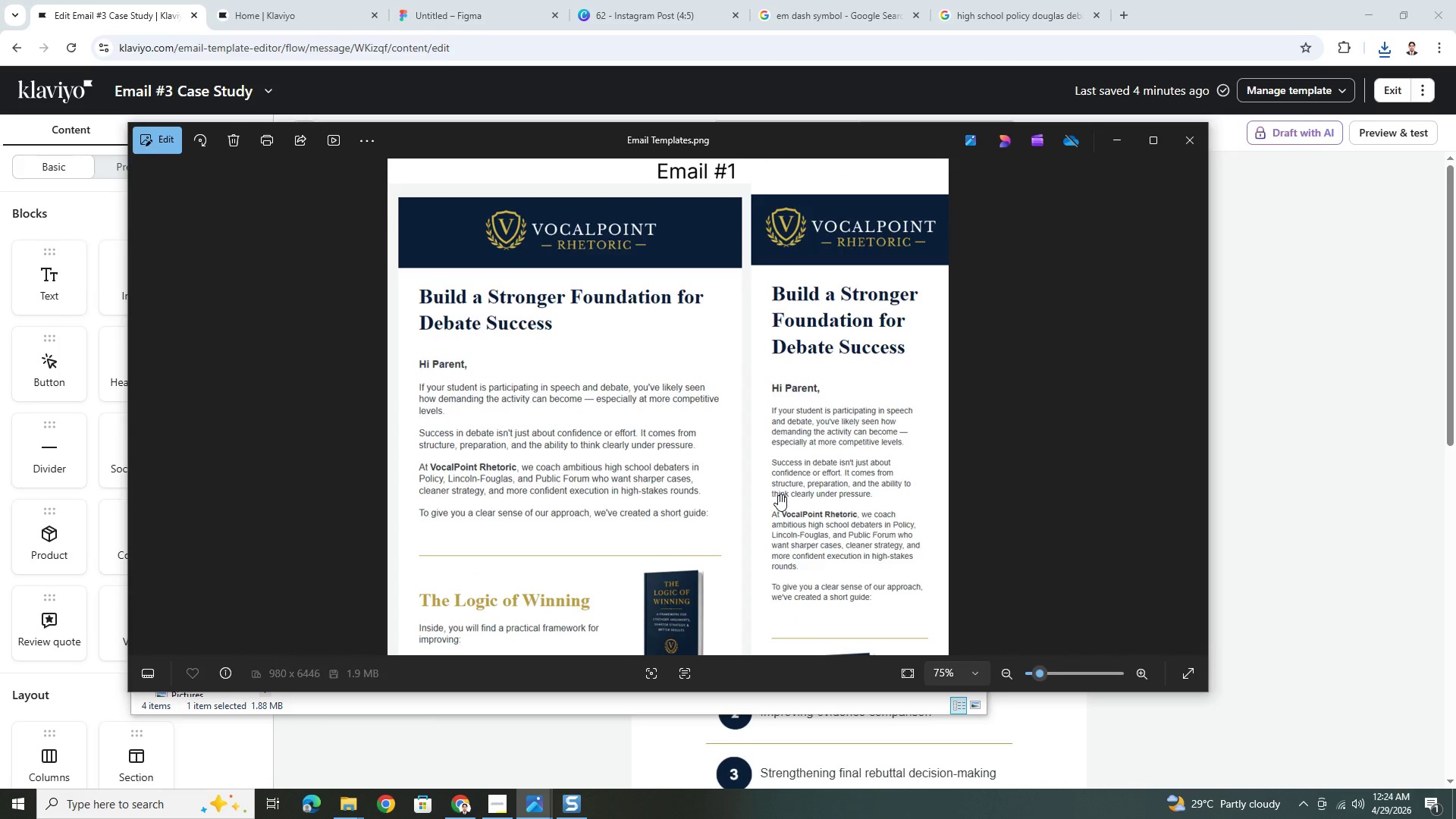 
scroll: coordinate [778, 494], scroll_direction: down, amount: 2.0
 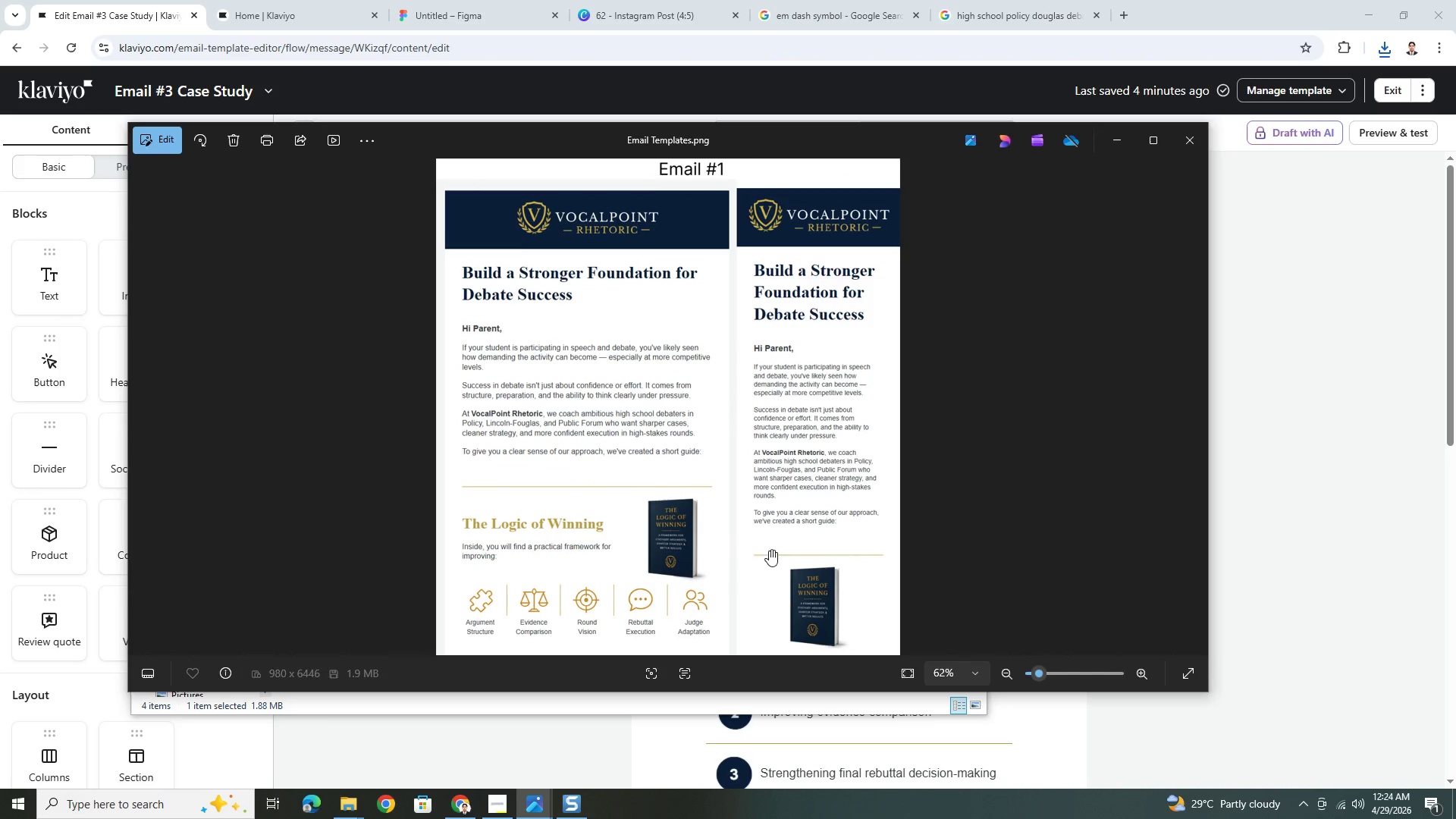 
left_click_drag(start_coordinate=[769, 563], to_coordinate=[731, 276])
 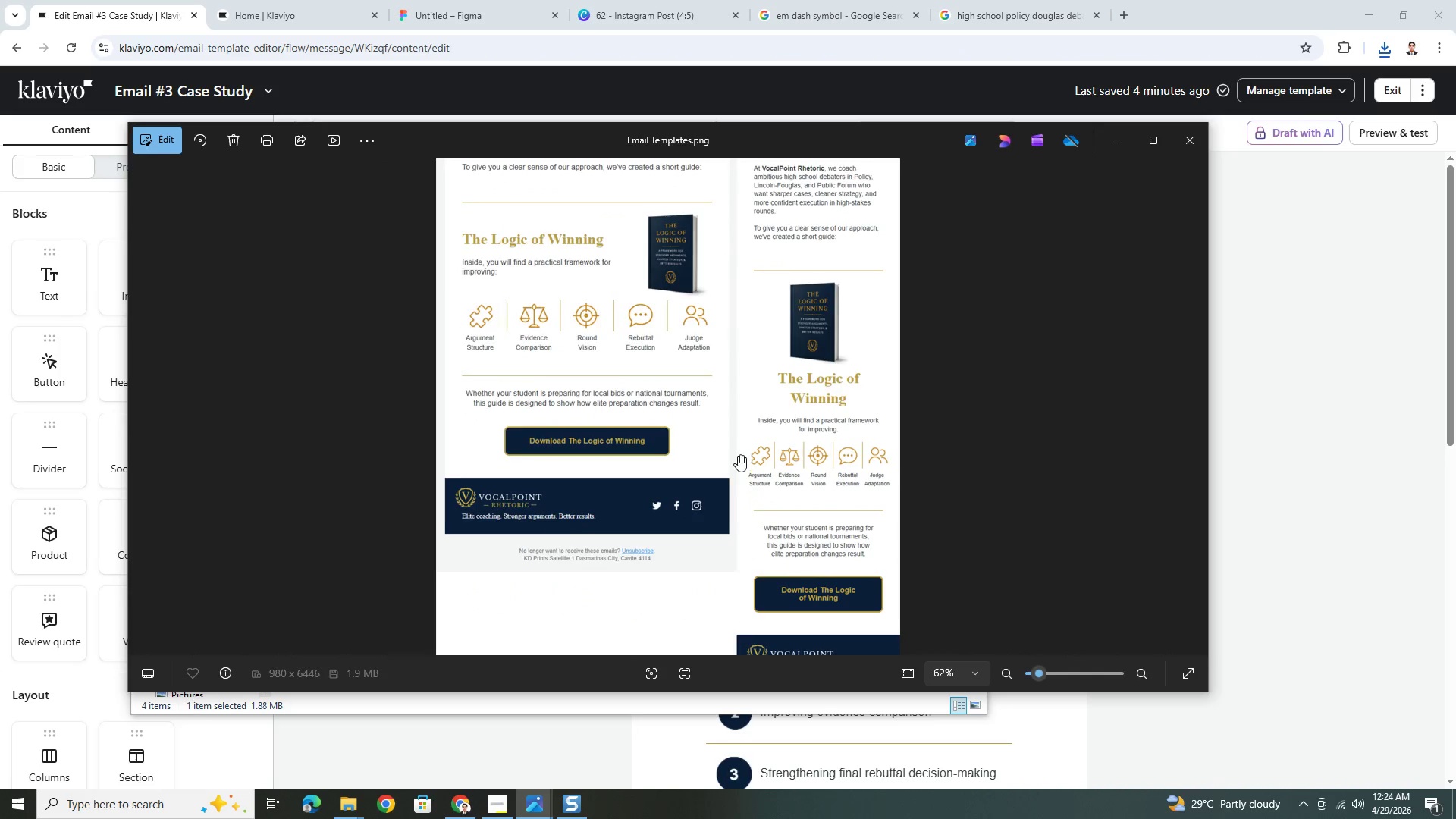 
left_click_drag(start_coordinate=[738, 456], to_coordinate=[720, 278])
 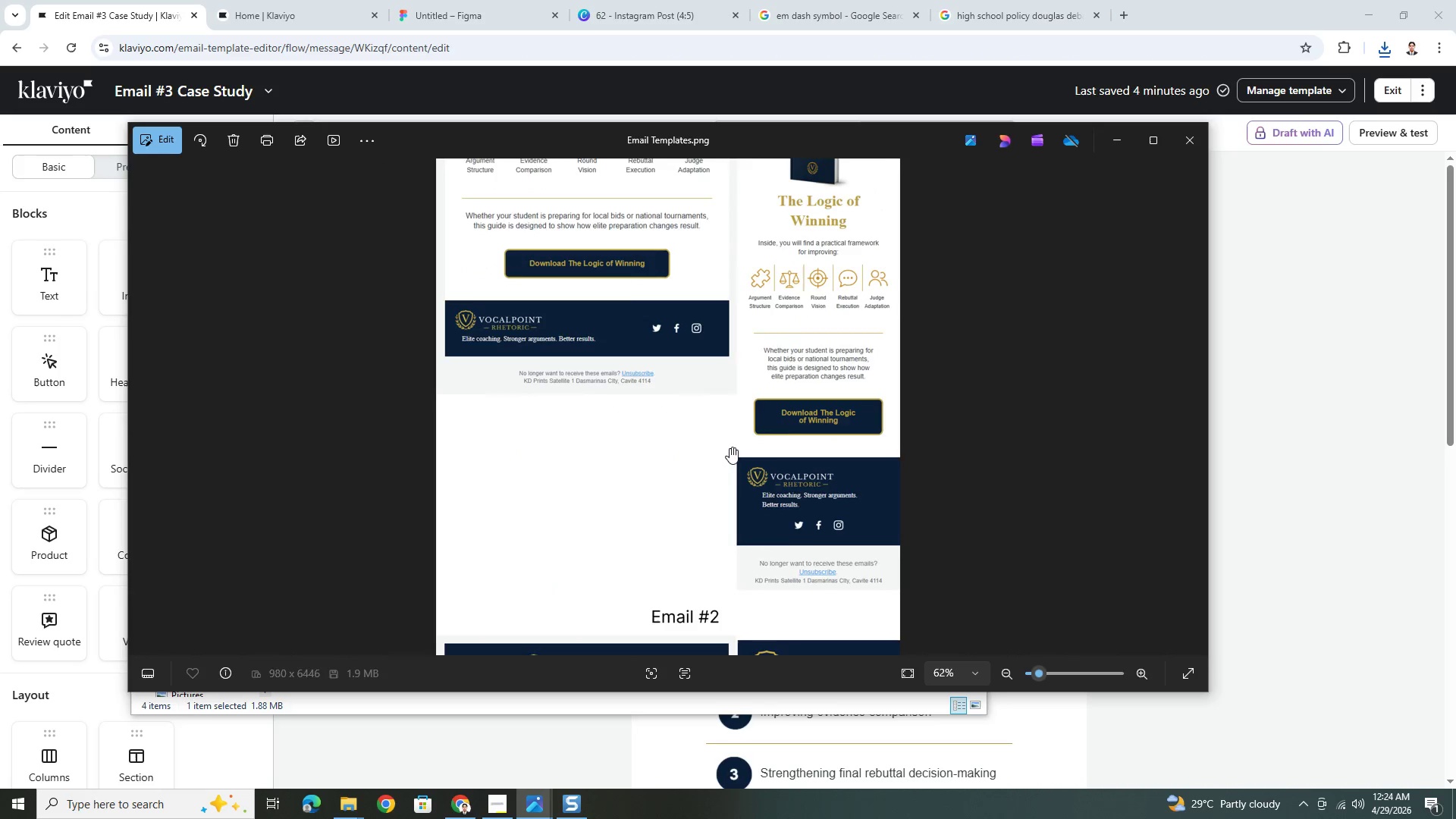 
left_click_drag(start_coordinate=[731, 447], to_coordinate=[716, 260])
 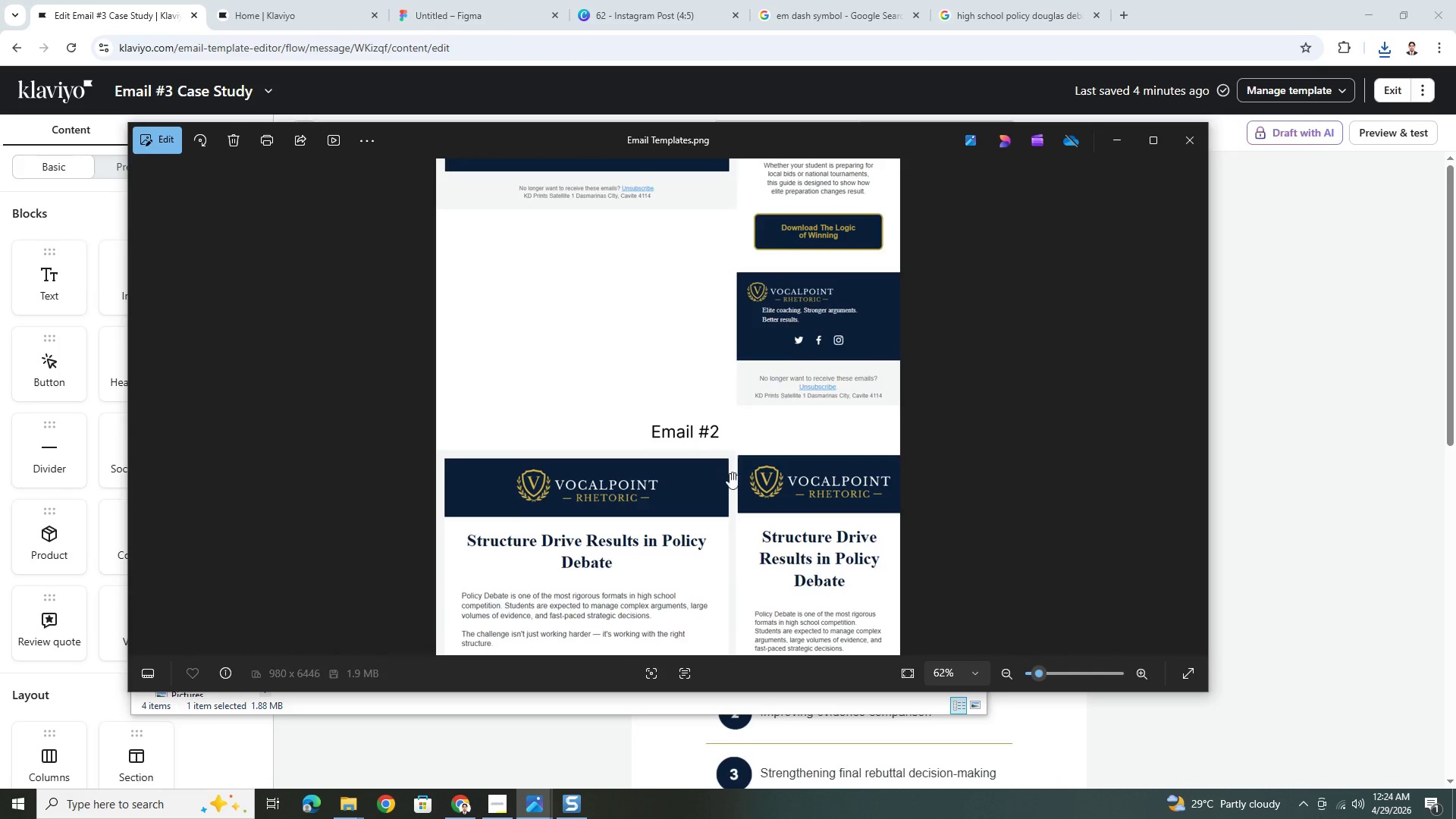 
left_click_drag(start_coordinate=[732, 470], to_coordinate=[708, 309])
 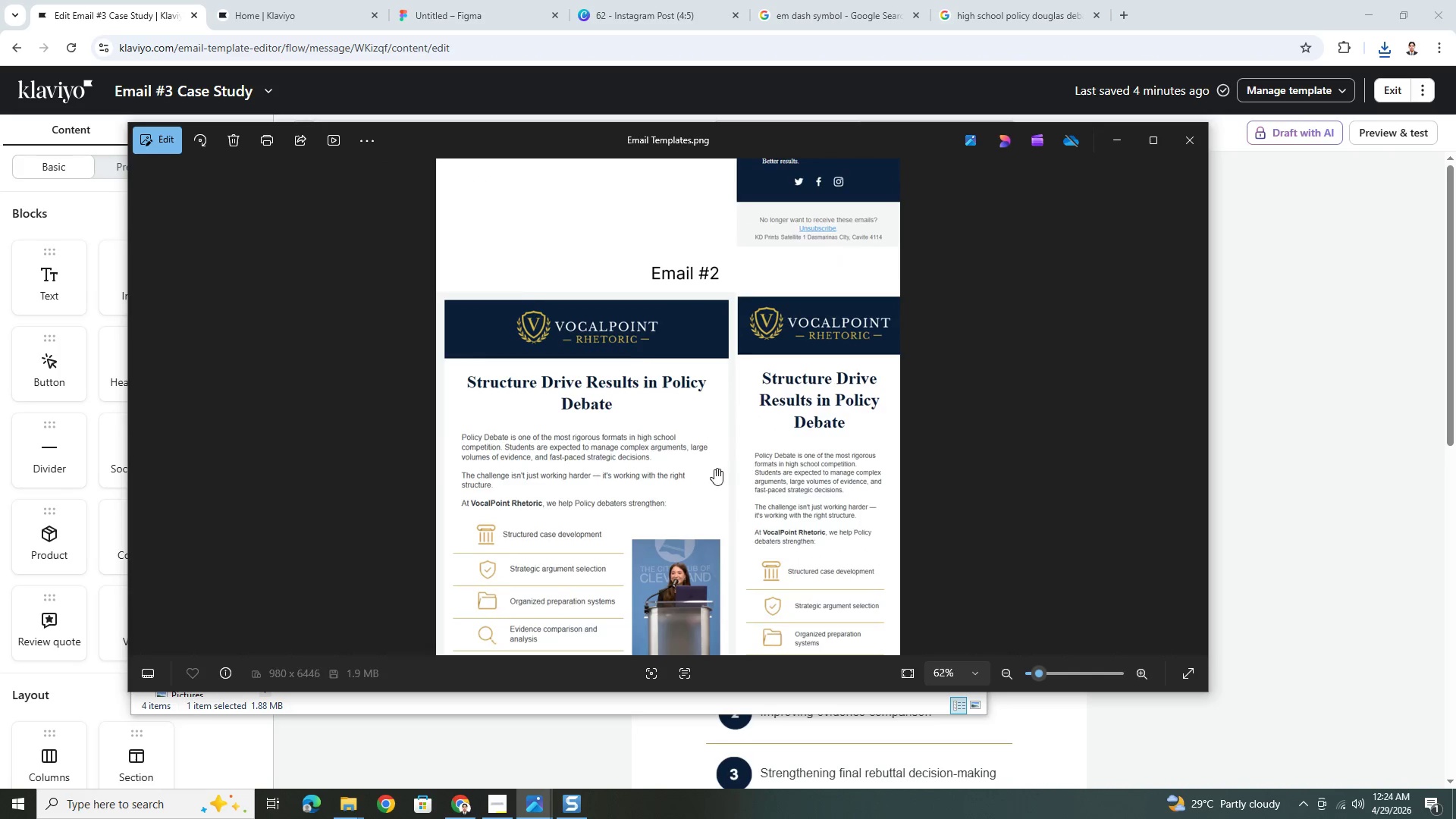 
left_click_drag(start_coordinate=[717, 469], to_coordinate=[697, 344])